 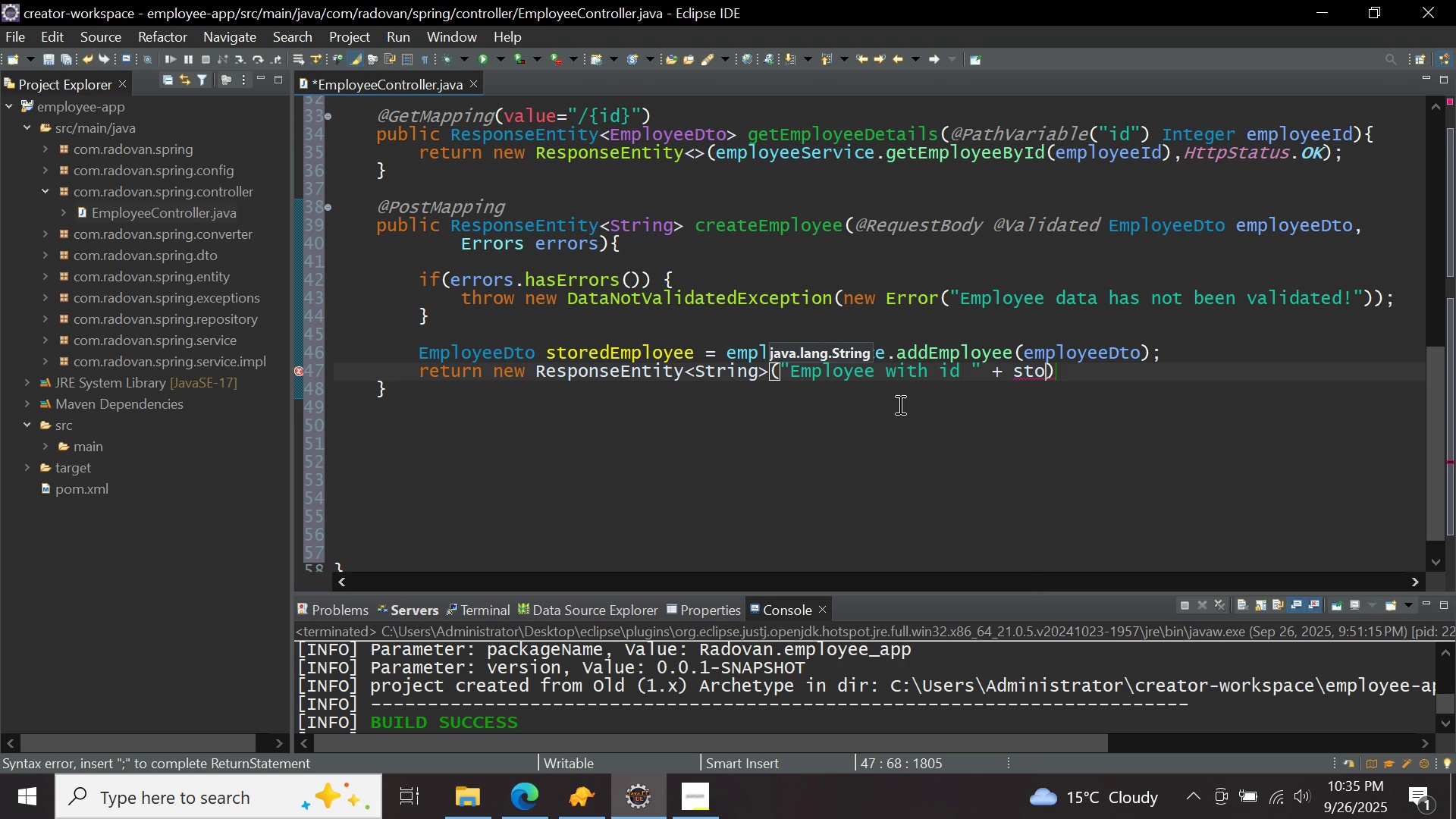 
key(Control+Space)
 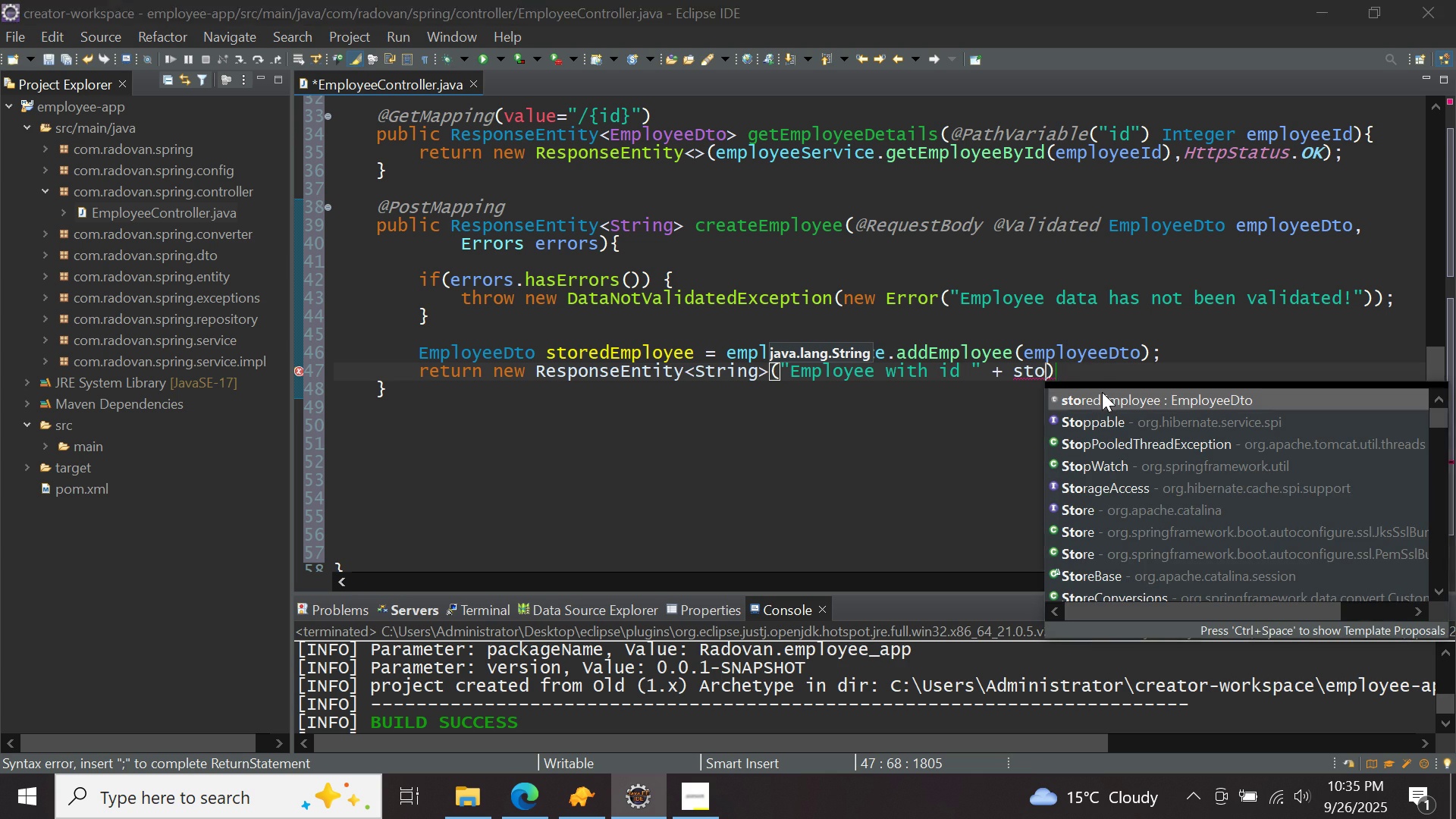 
double_click([1102, 392])
 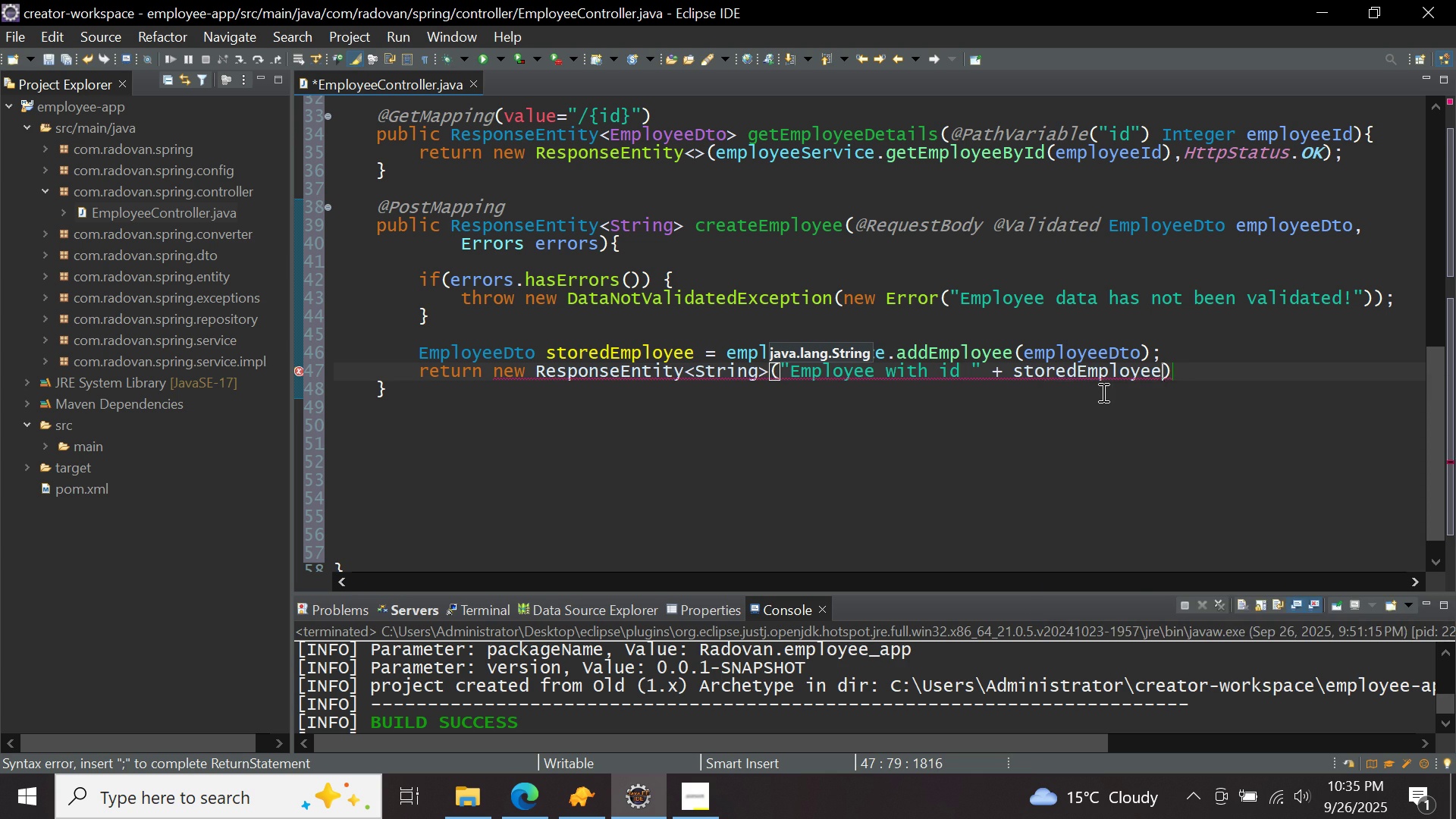 
key(Period)
 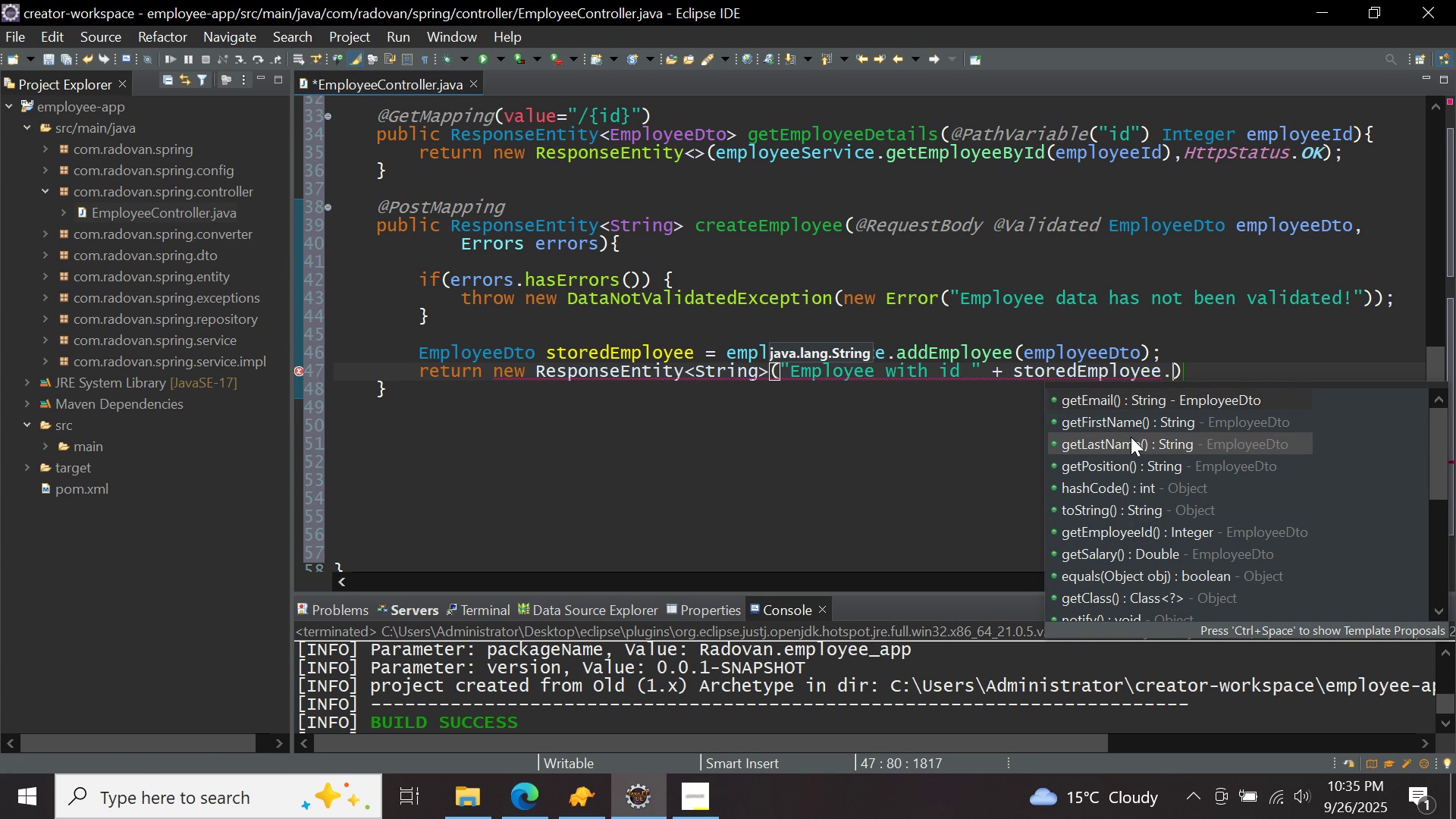 
type(get)
 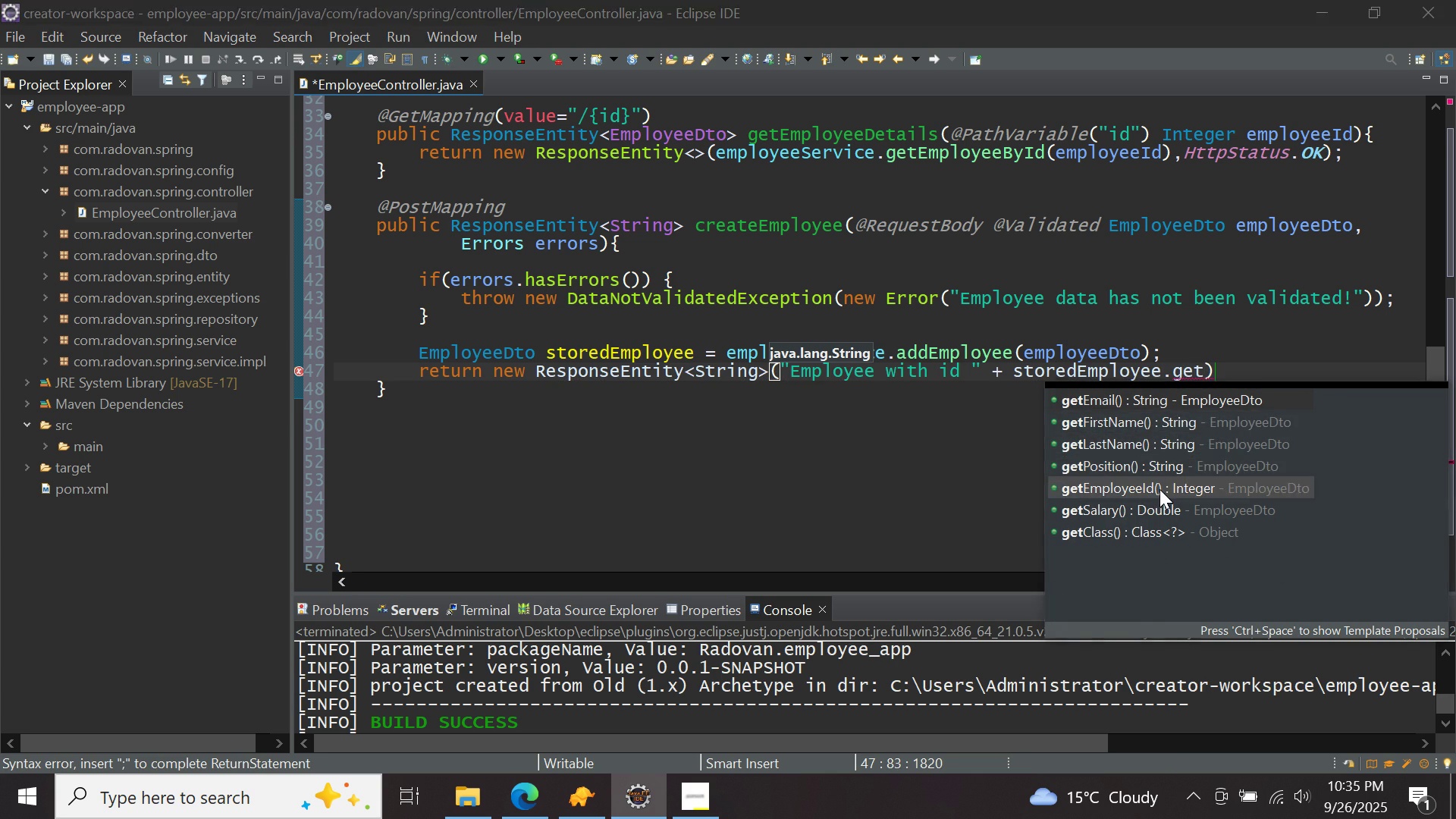 
double_click([1159, 489])
 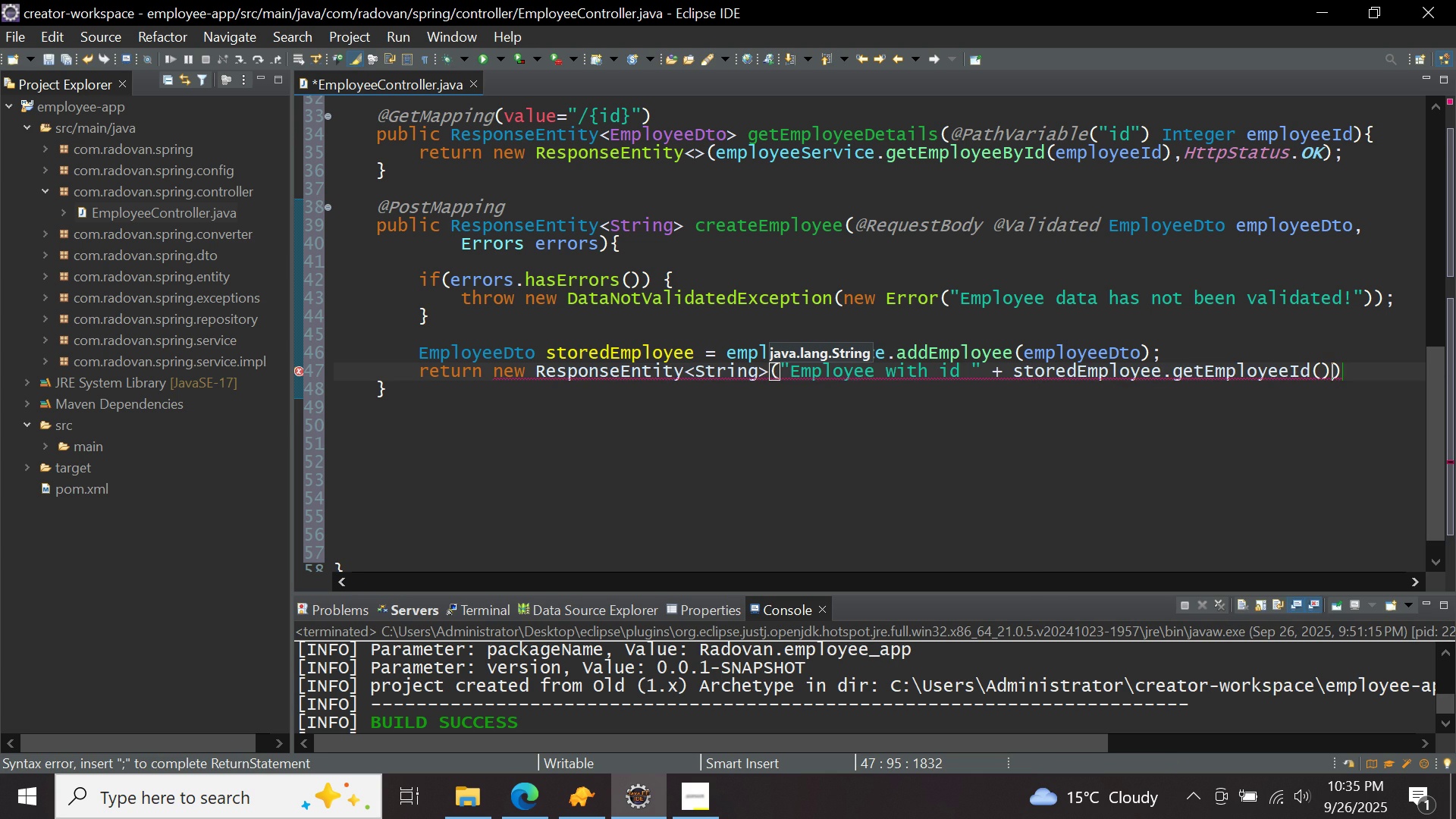 
type( + " has been stored )
key(Backspace)
type(!)